 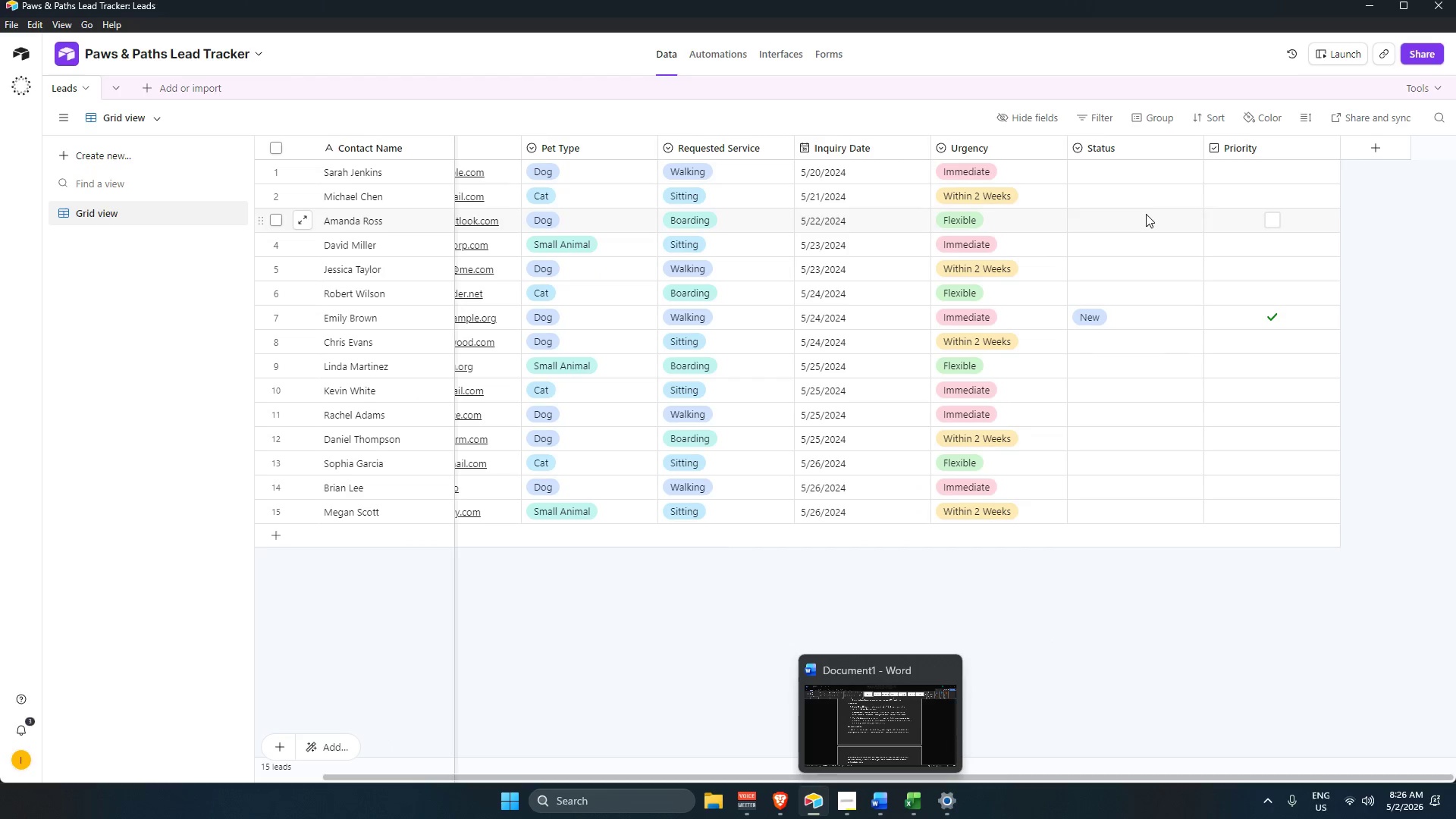 
mouse_move([1138, 206])
 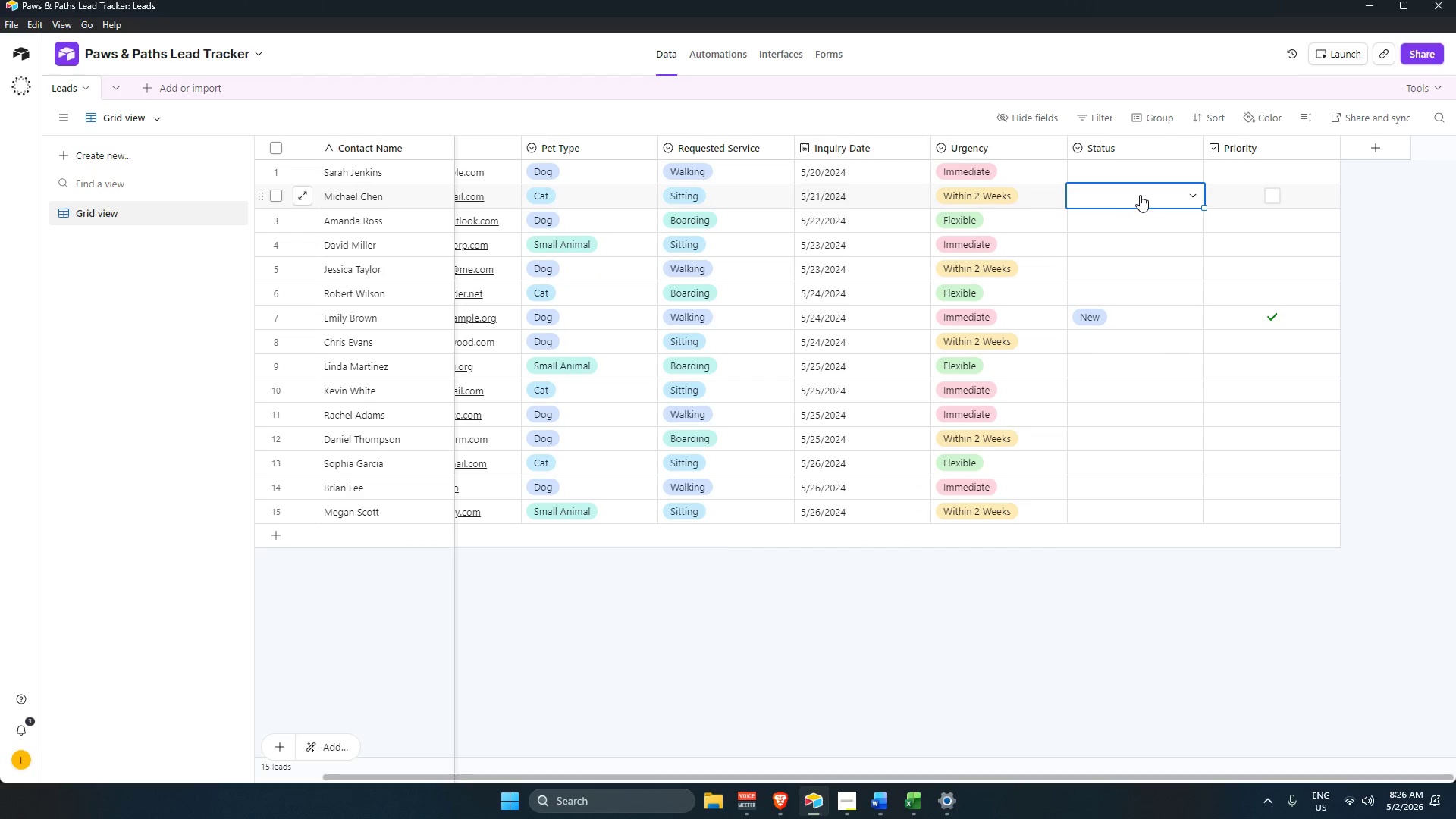 
left_click([1140, 194])
 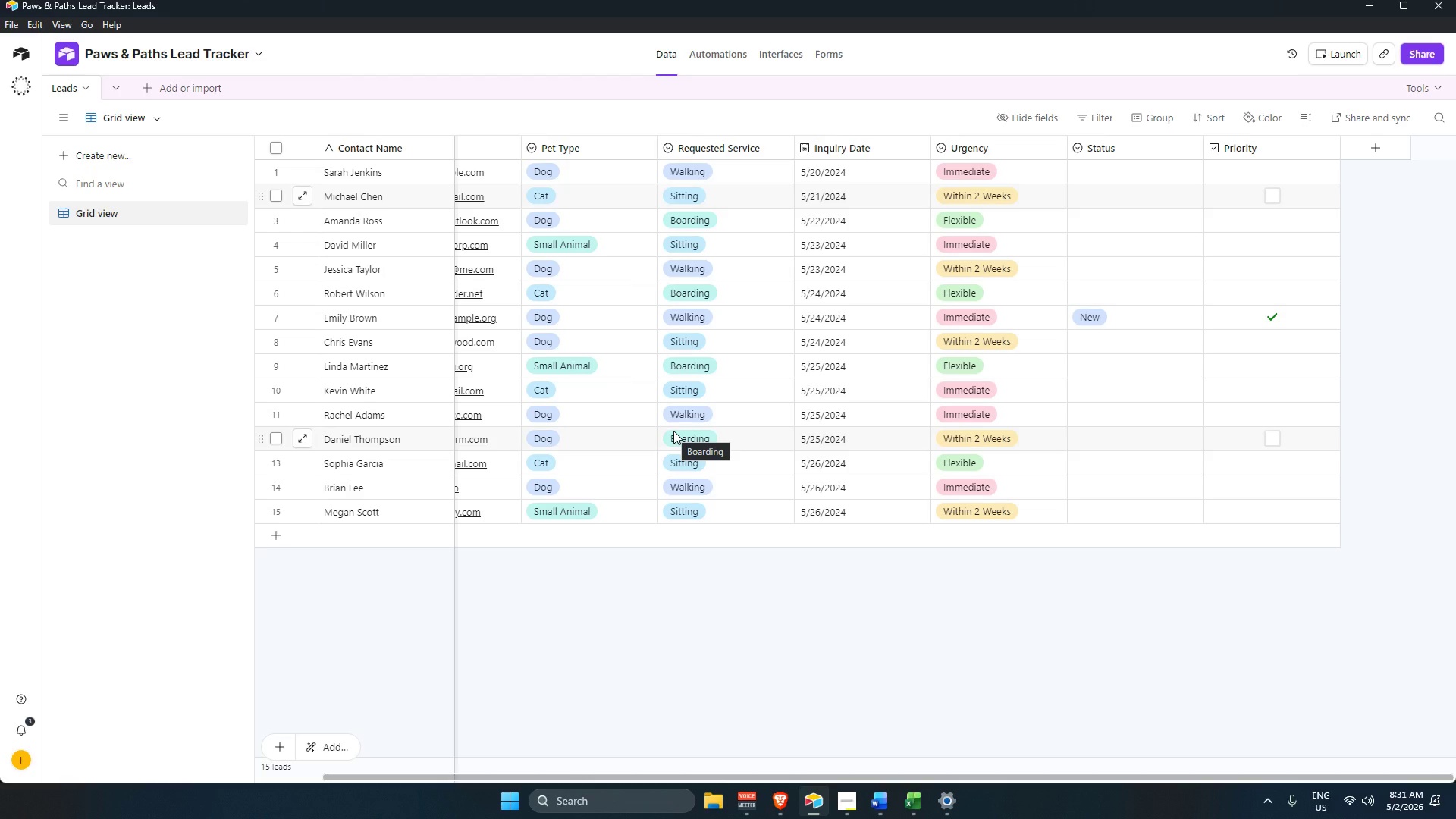 
wait(308.06)
 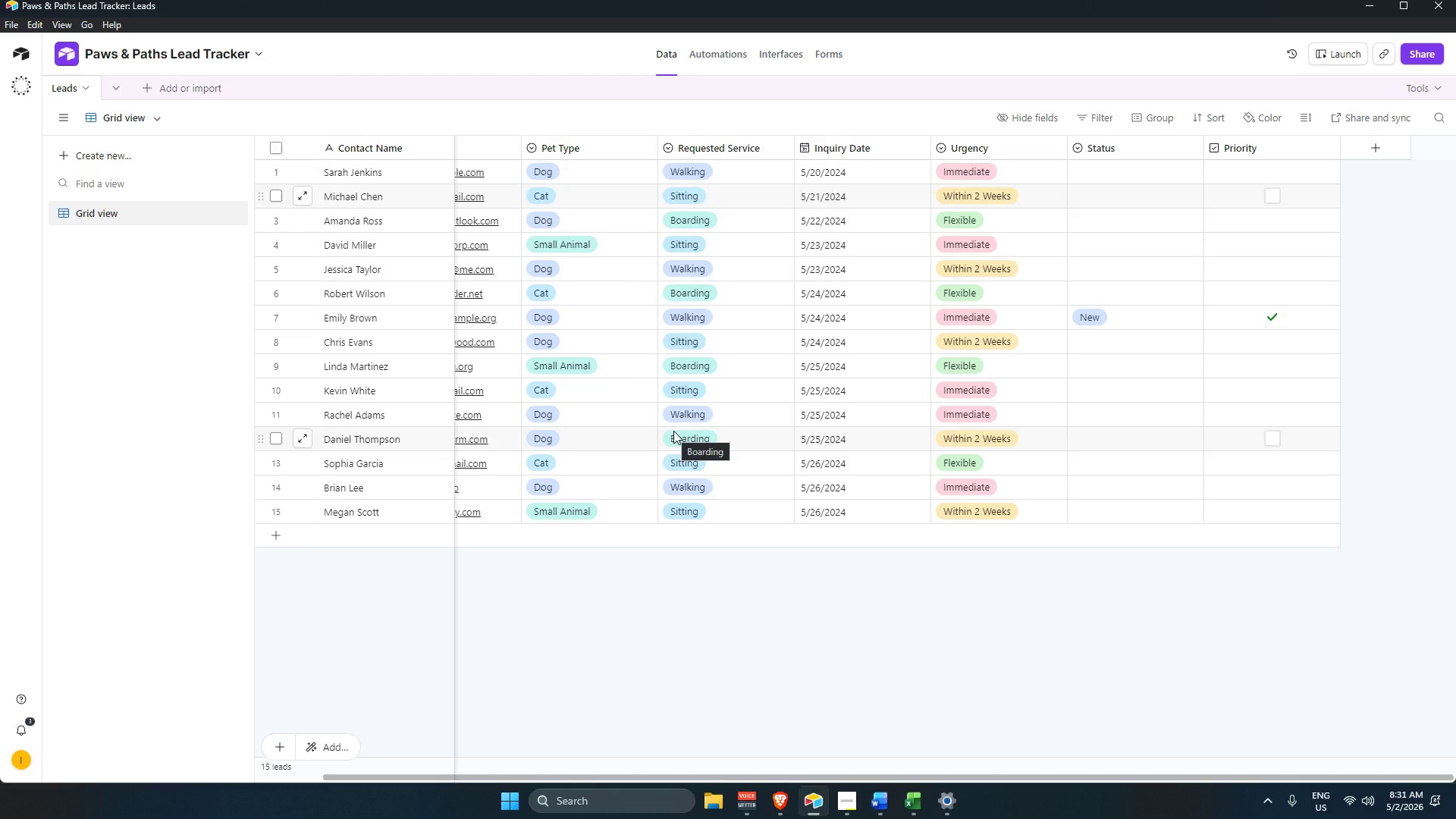 
scroll: coordinate [557, 620], scroll_direction: down, amount: 3.0
 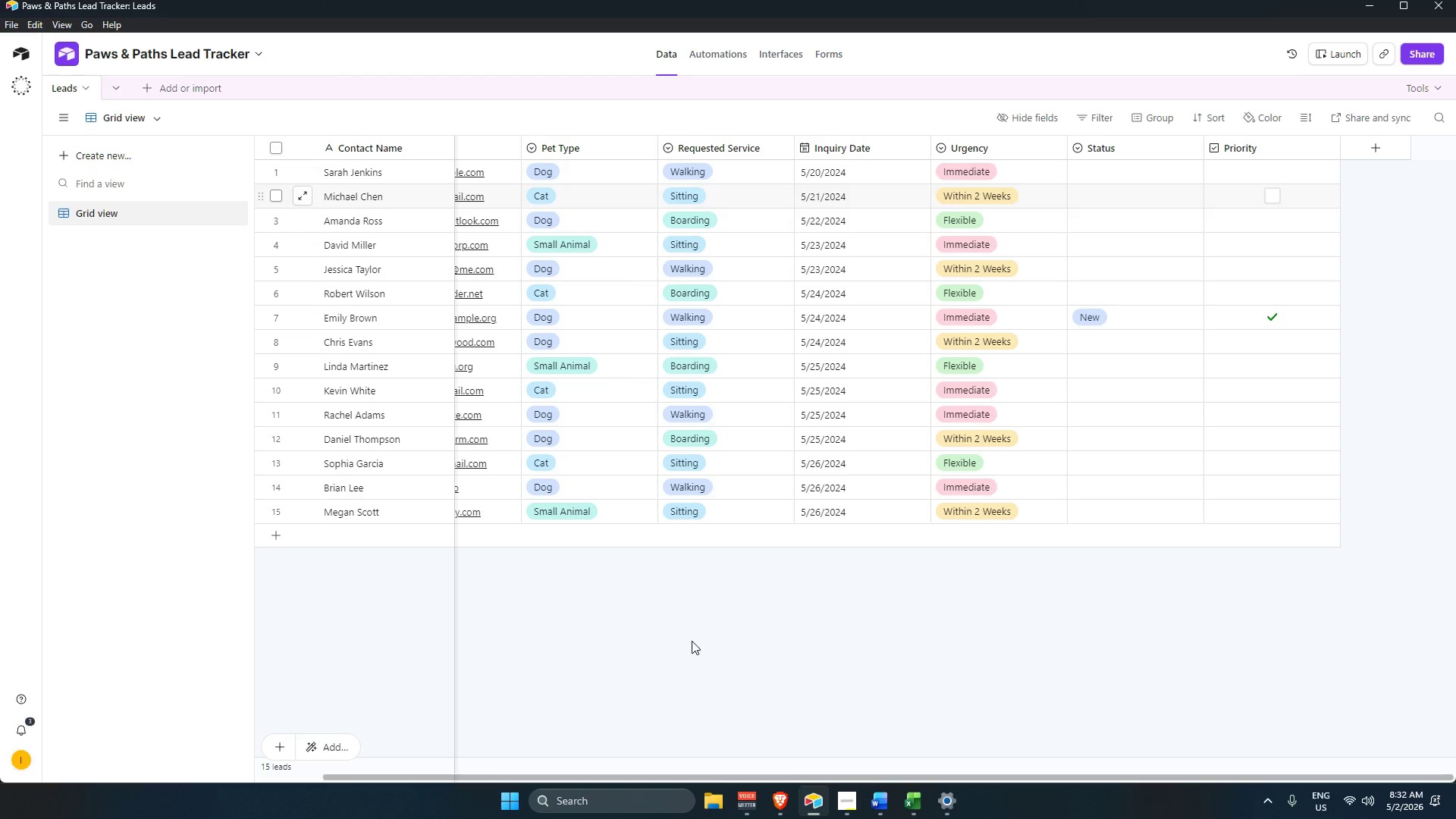 
wait(82.67)
 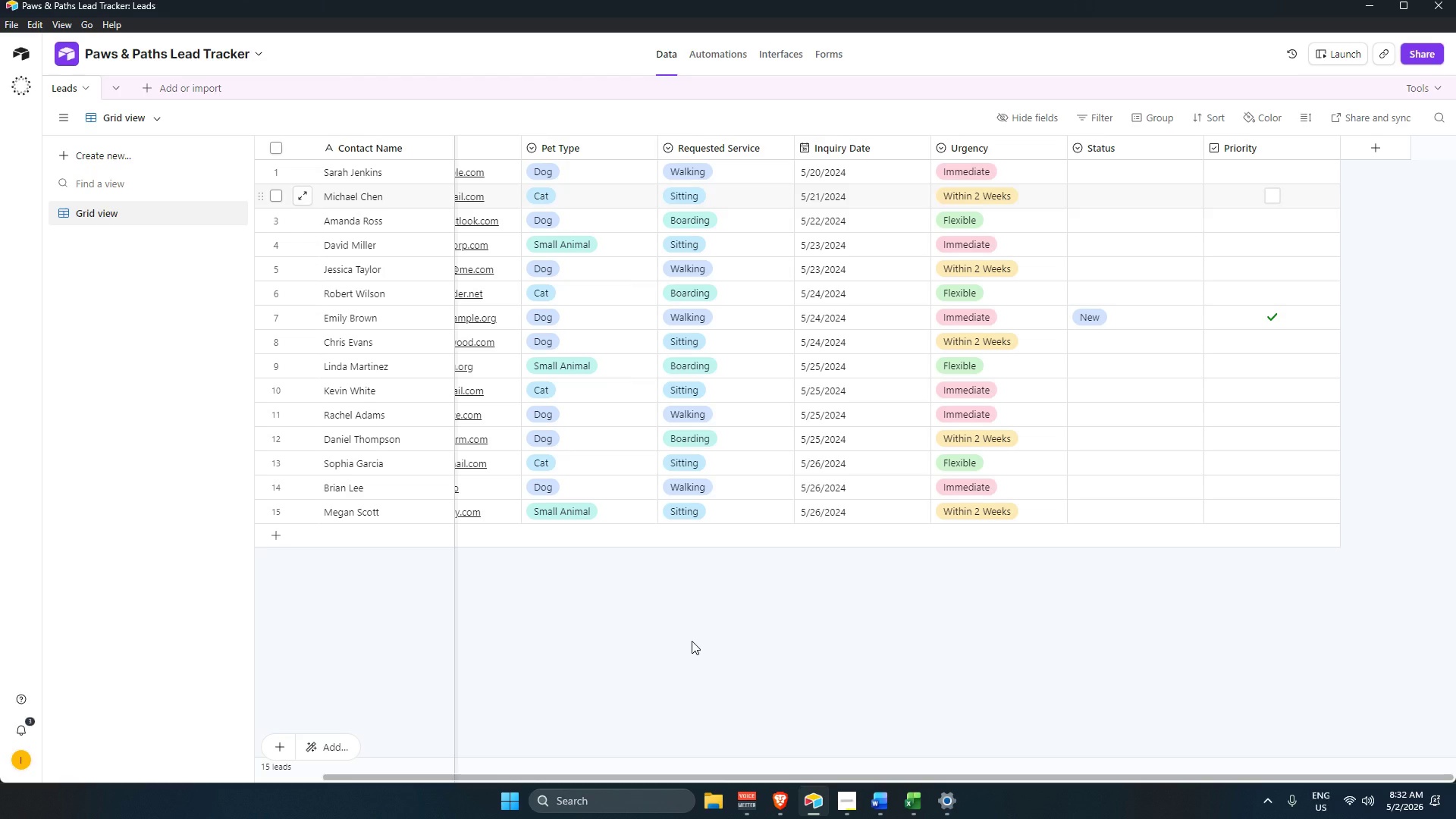 
mouse_move([568, 500])
 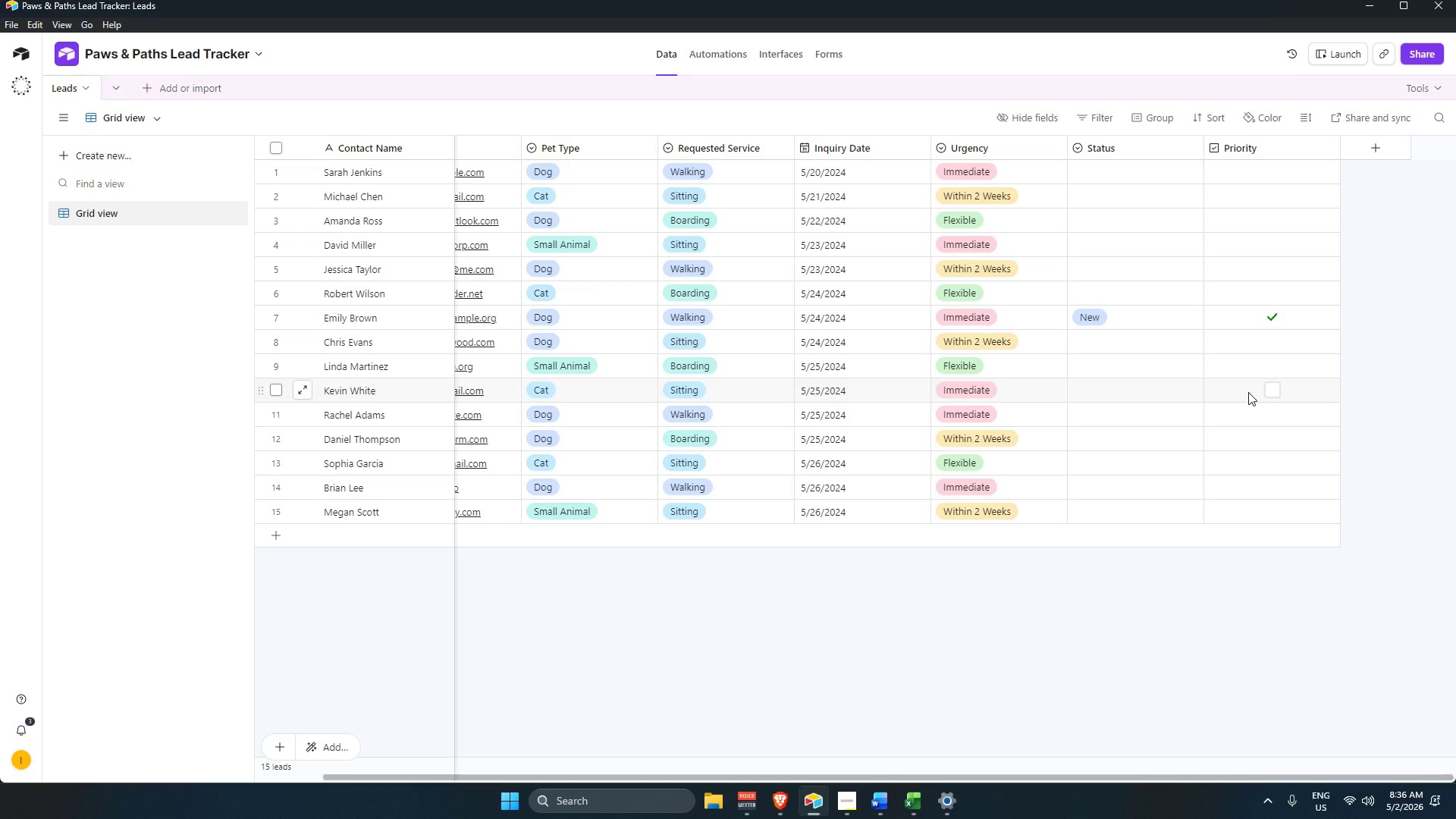 
wait(202.02)
 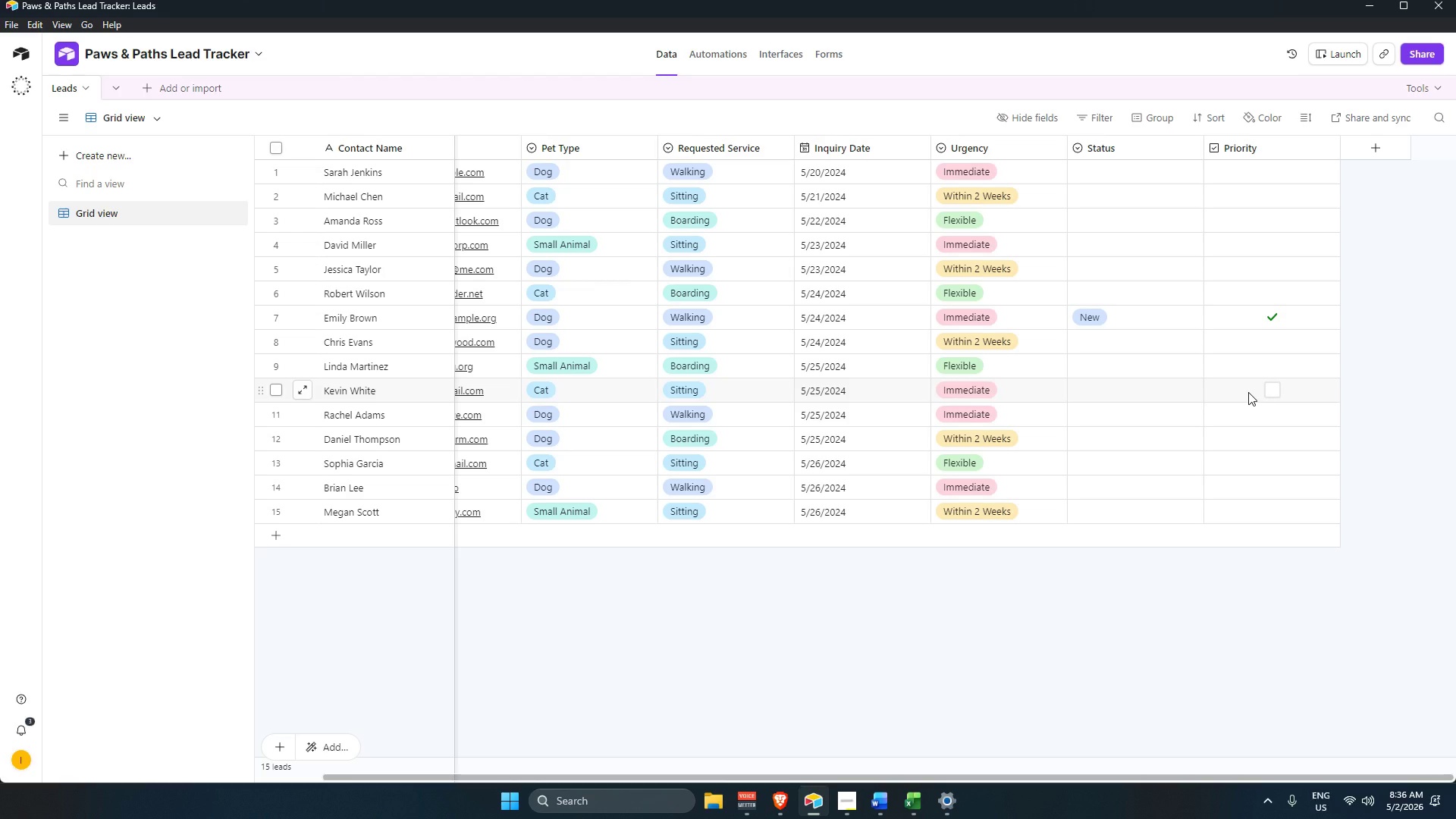 
scroll: coordinate [1144, 479], scroll_direction: up, amount: 5.0
 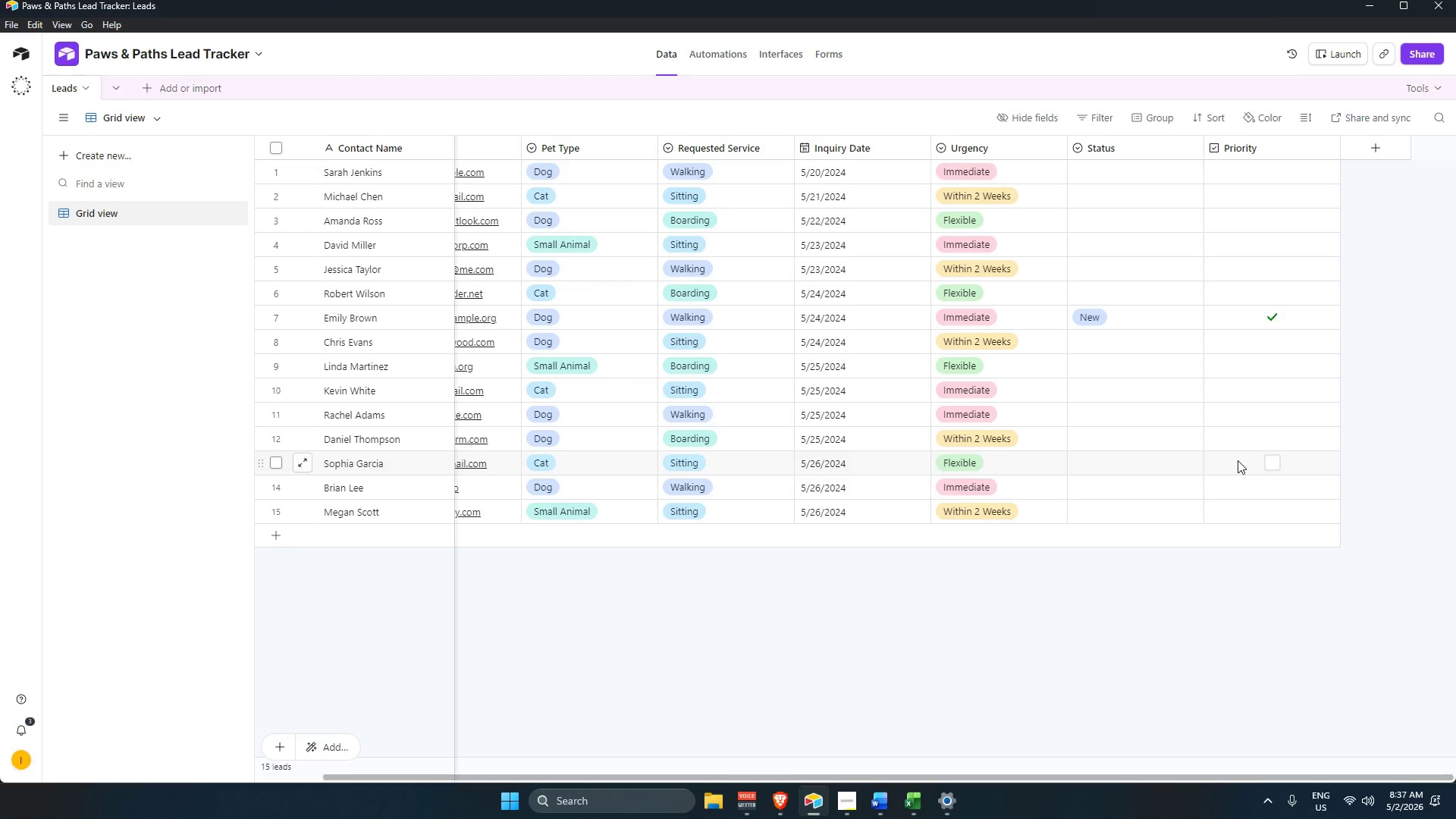 
wait(39.24)
 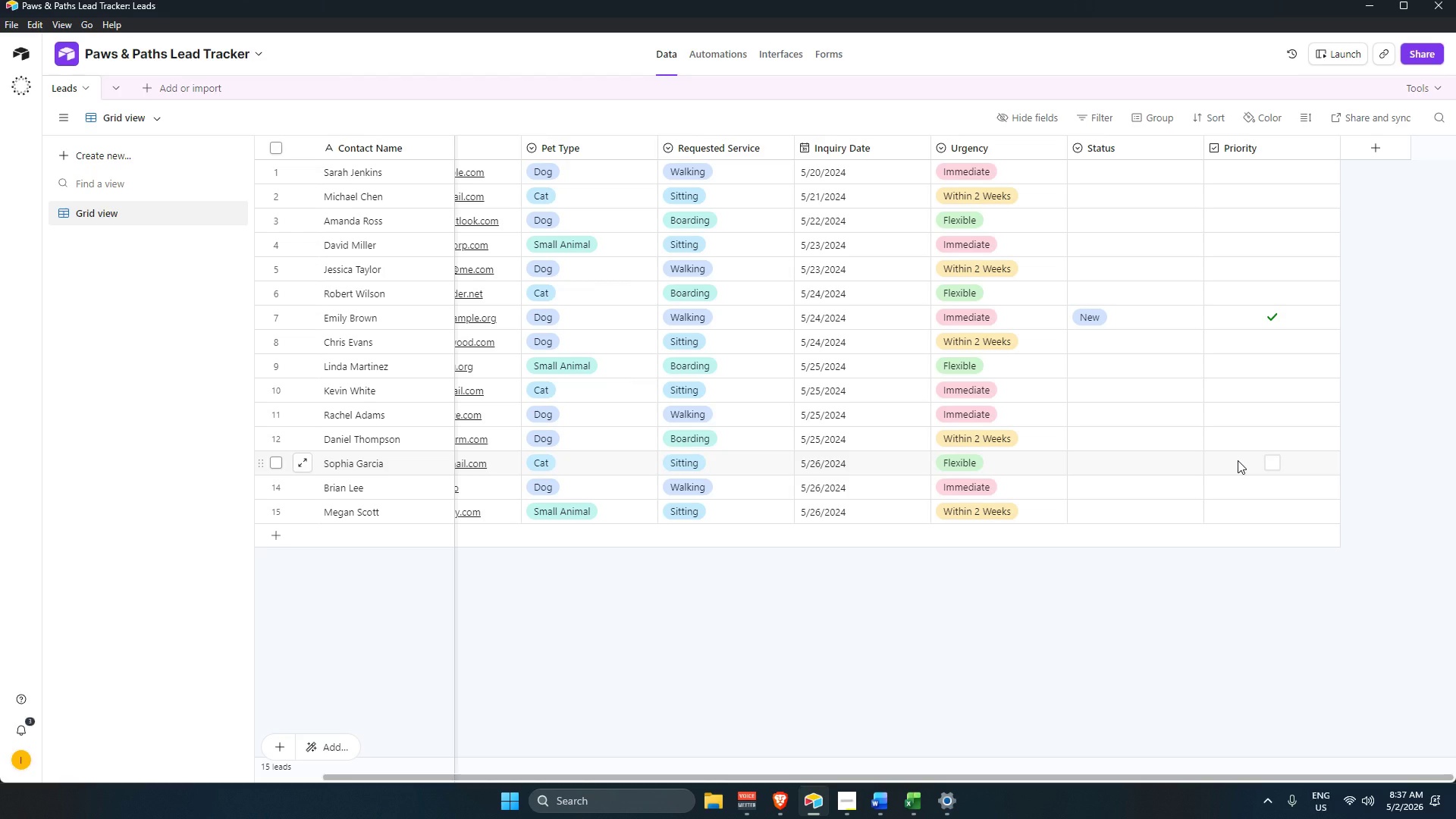 
scroll: coordinate [1177, 378], scroll_direction: up, amount: 1.0
 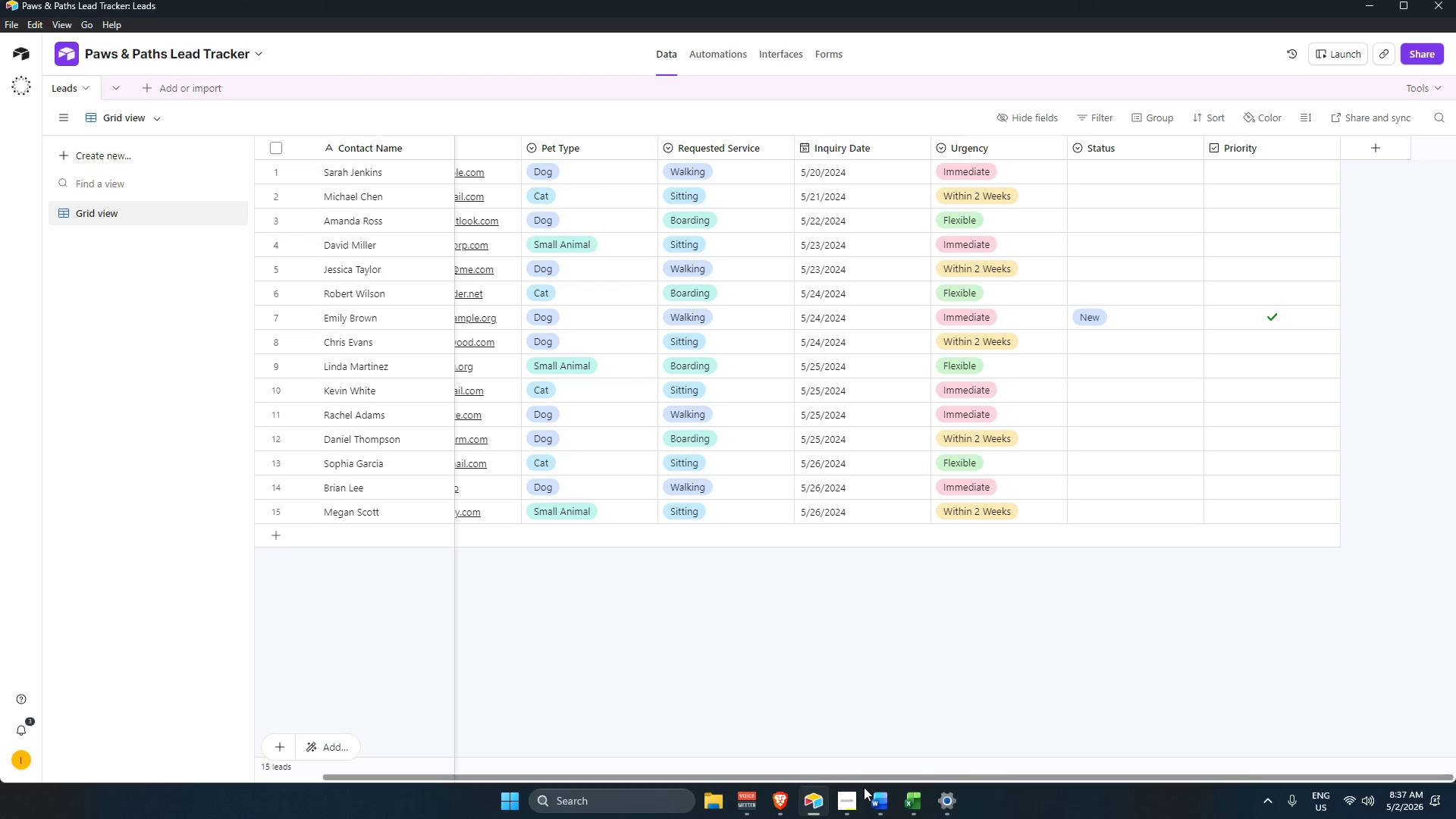 
left_click([874, 810])